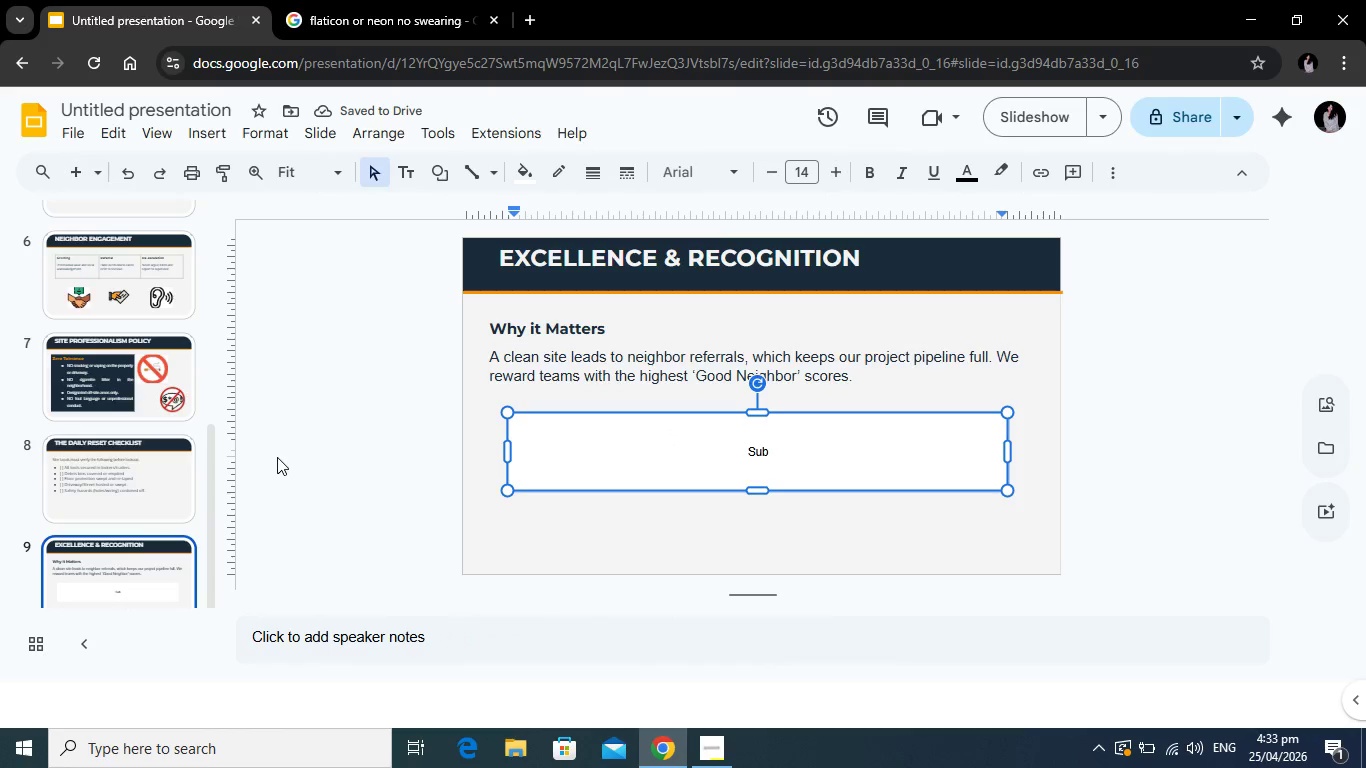 
type(contractor of )
 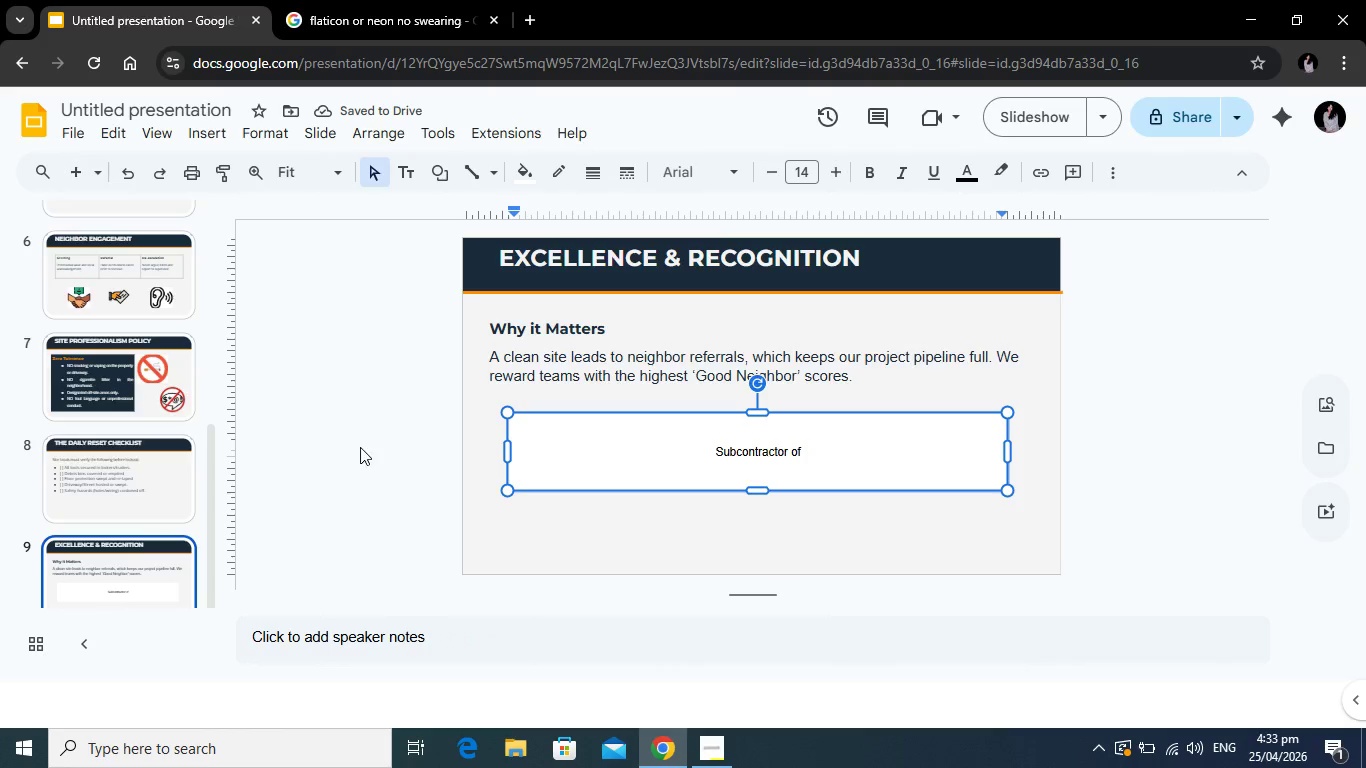 
type(the Month Bonus: $500)
 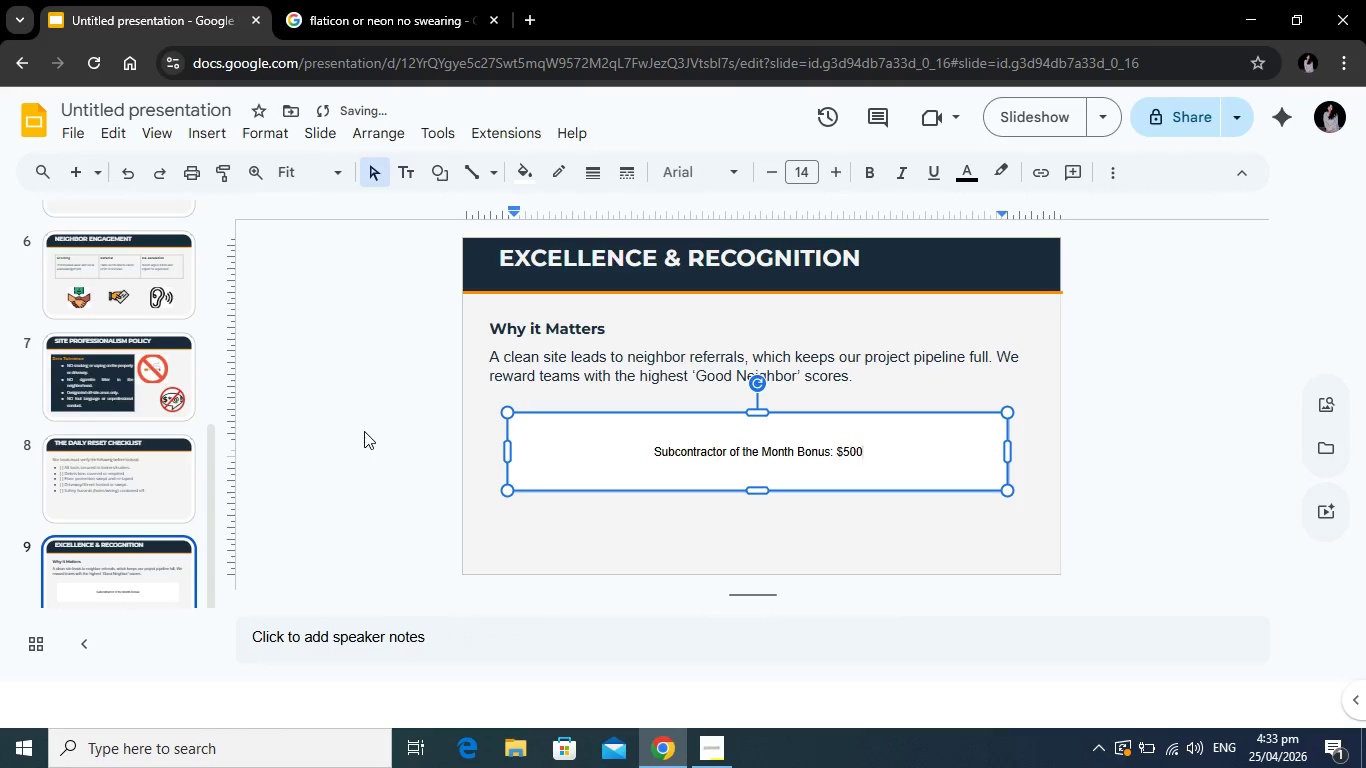 
key(Enter)
 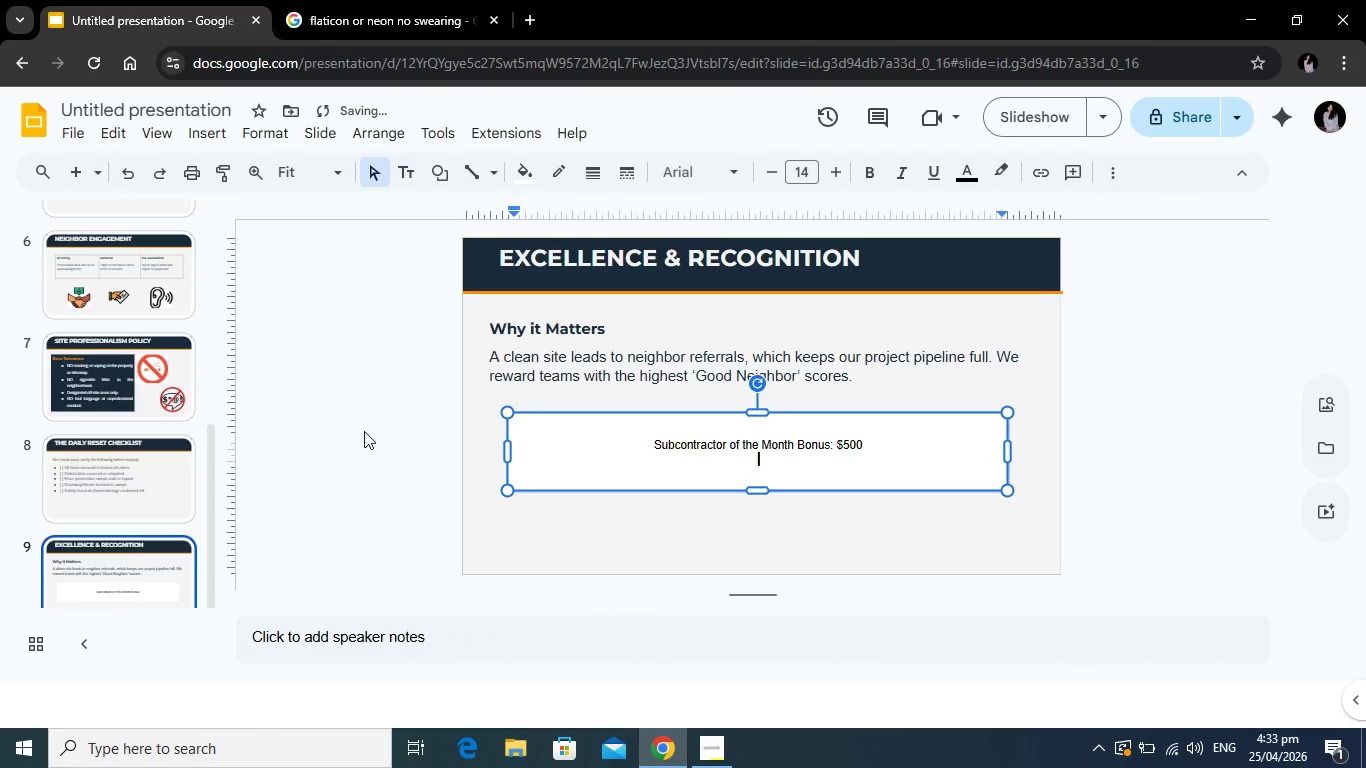 
key(Enter)
 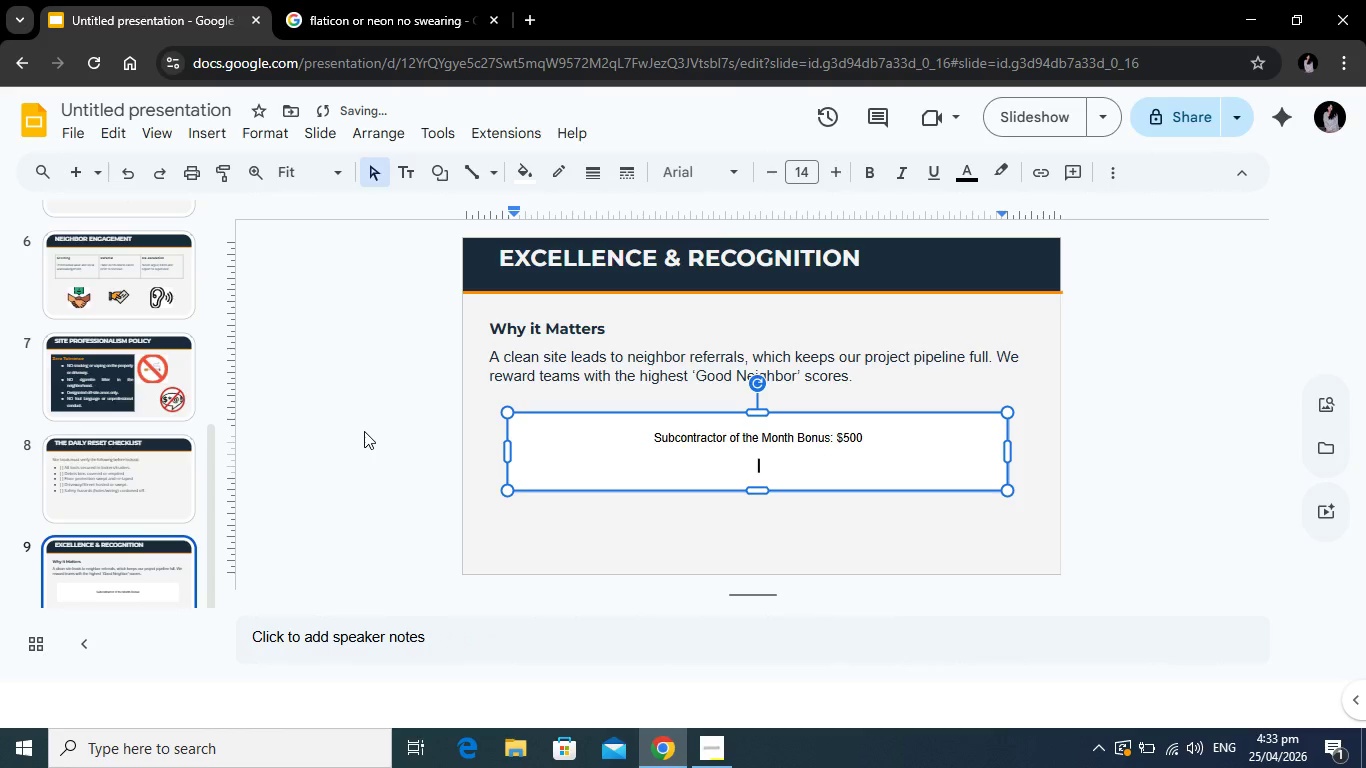 
type(Based on neigh)
 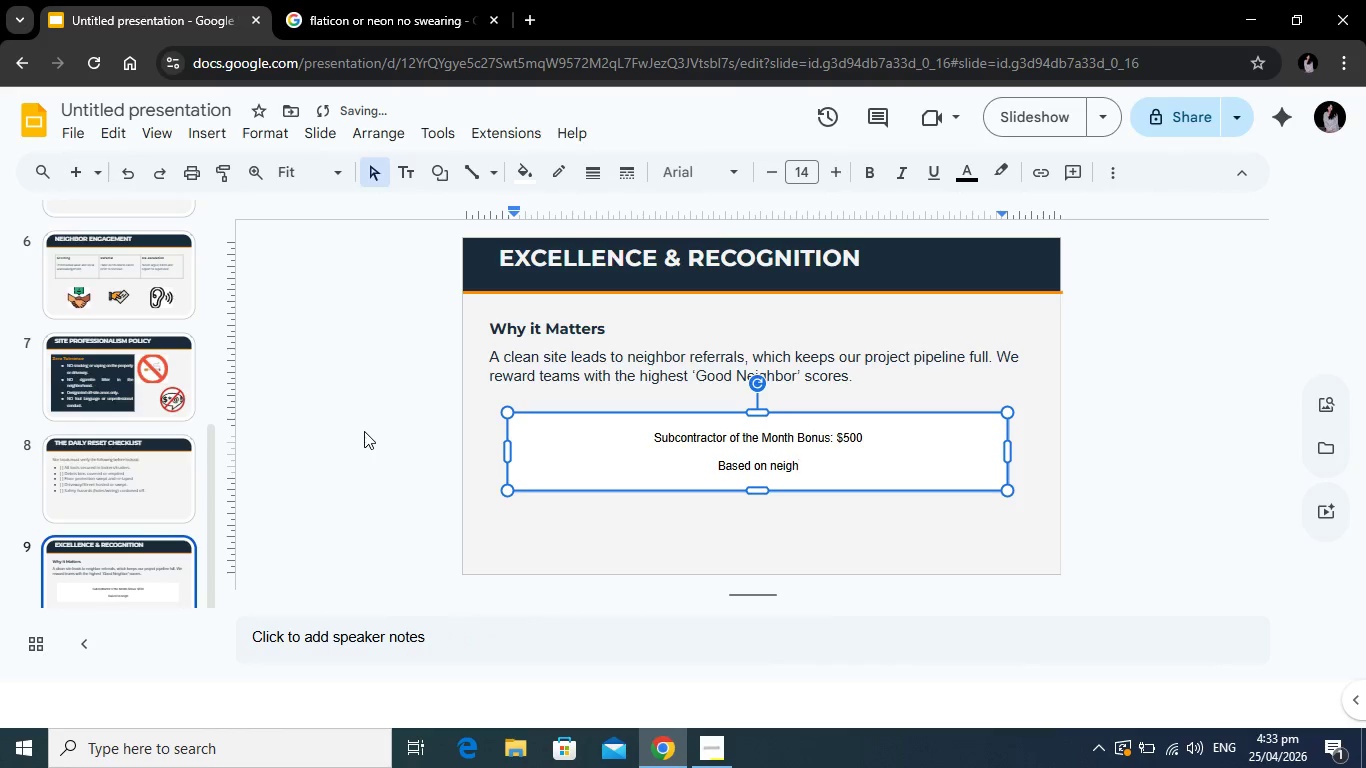 
type(bor)
 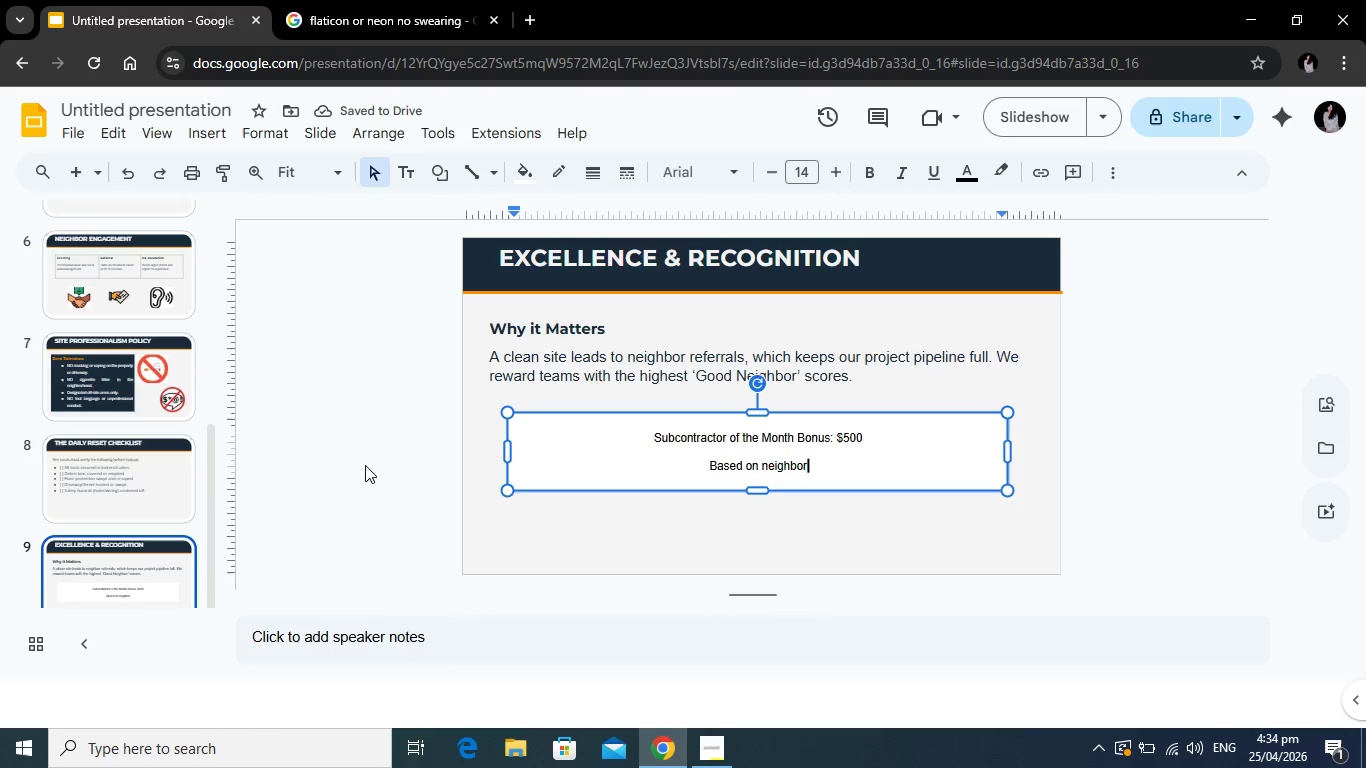 
wait(5.47)
 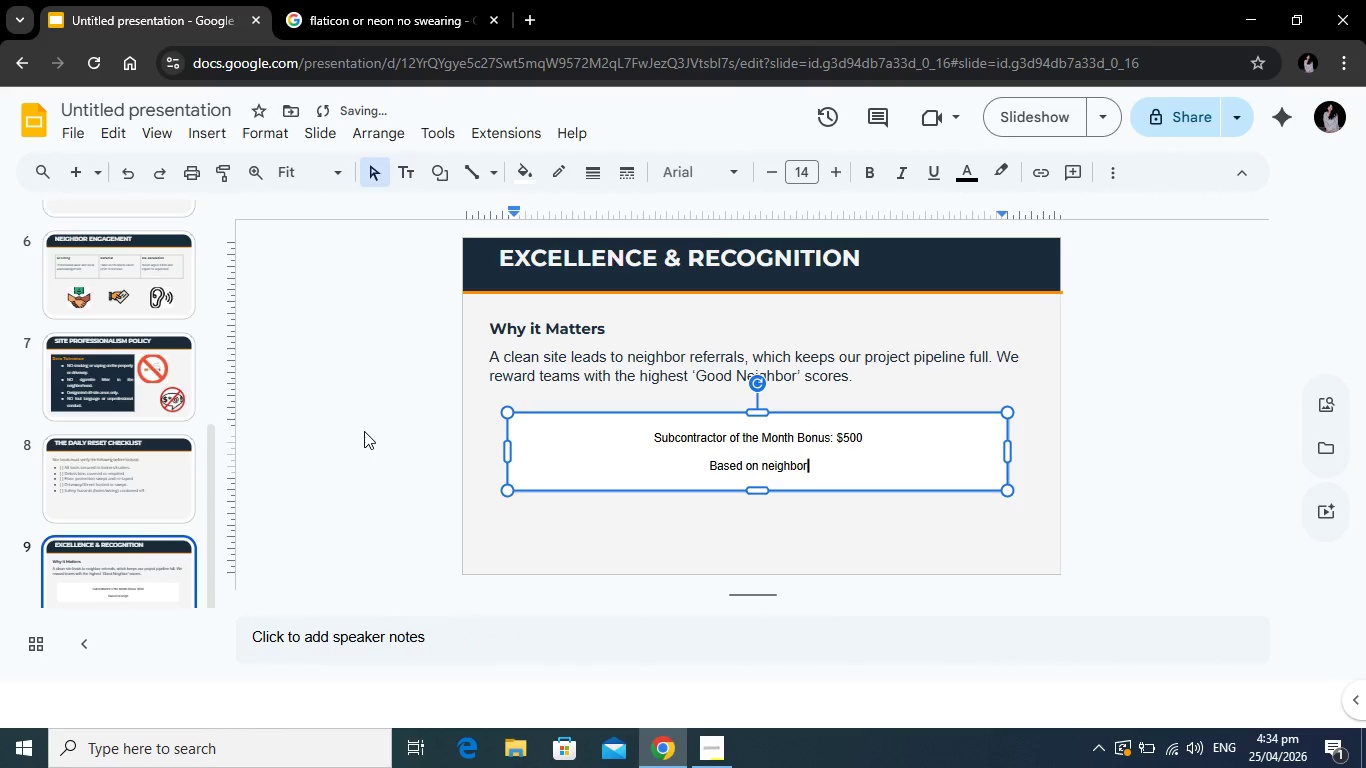 
type( fe)
 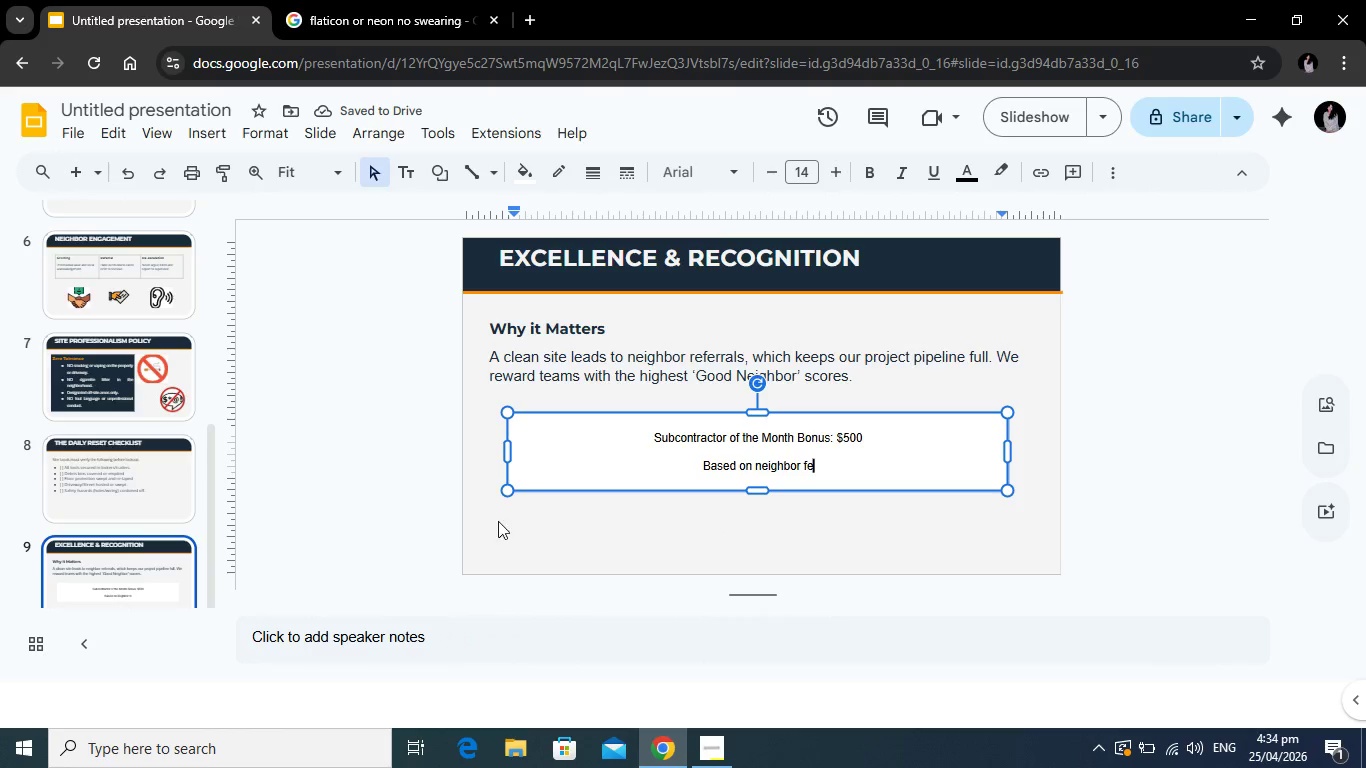 
key(Backspace)
key(Backspace)
type(neighbor )
key(Backspace)
key(Backspace)
key(Backspace)
key(Backspace)
key(Backspace)
key(Backspace)
key(Backspace)
key(Backspace)
key(Backspace)
type(feedback and cleanliness.)
 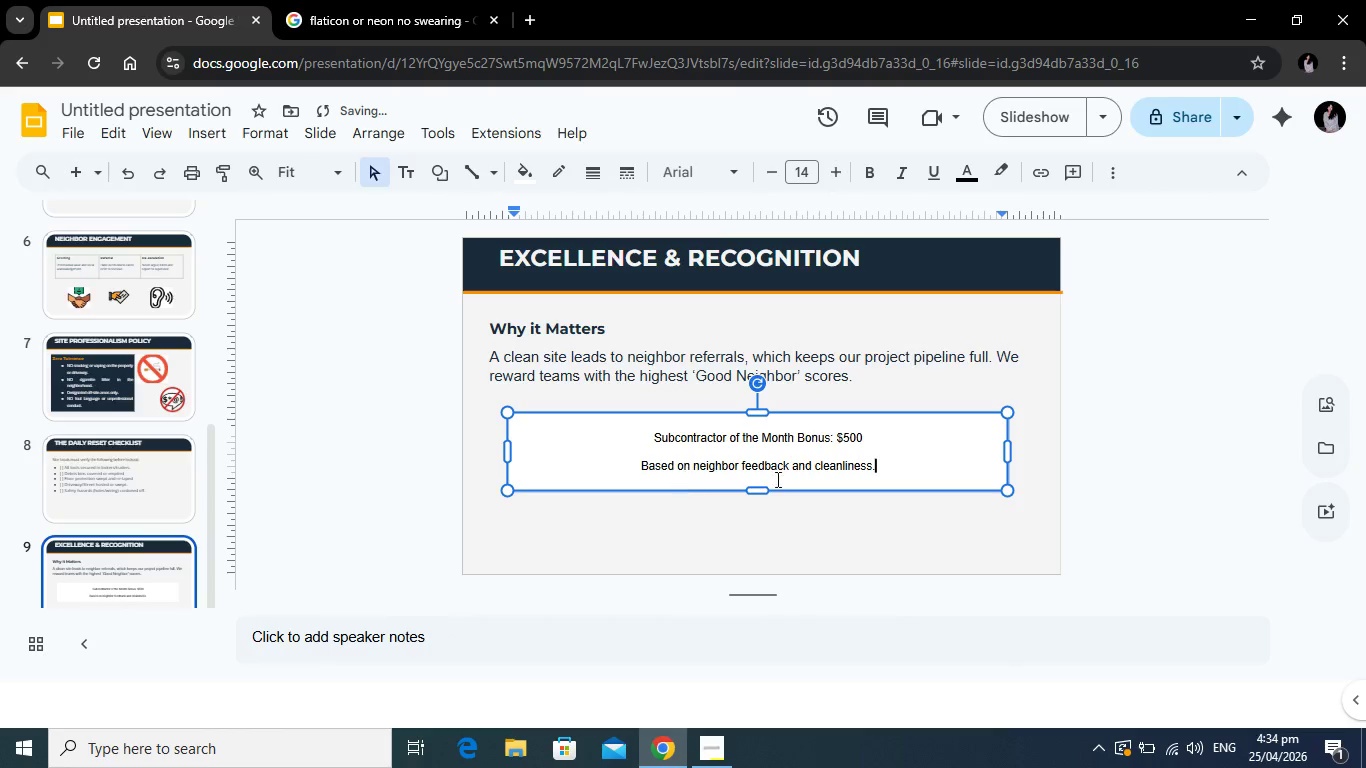 
left_click_drag(start_coordinate=[885, 443], to_coordinate=[646, 434])
 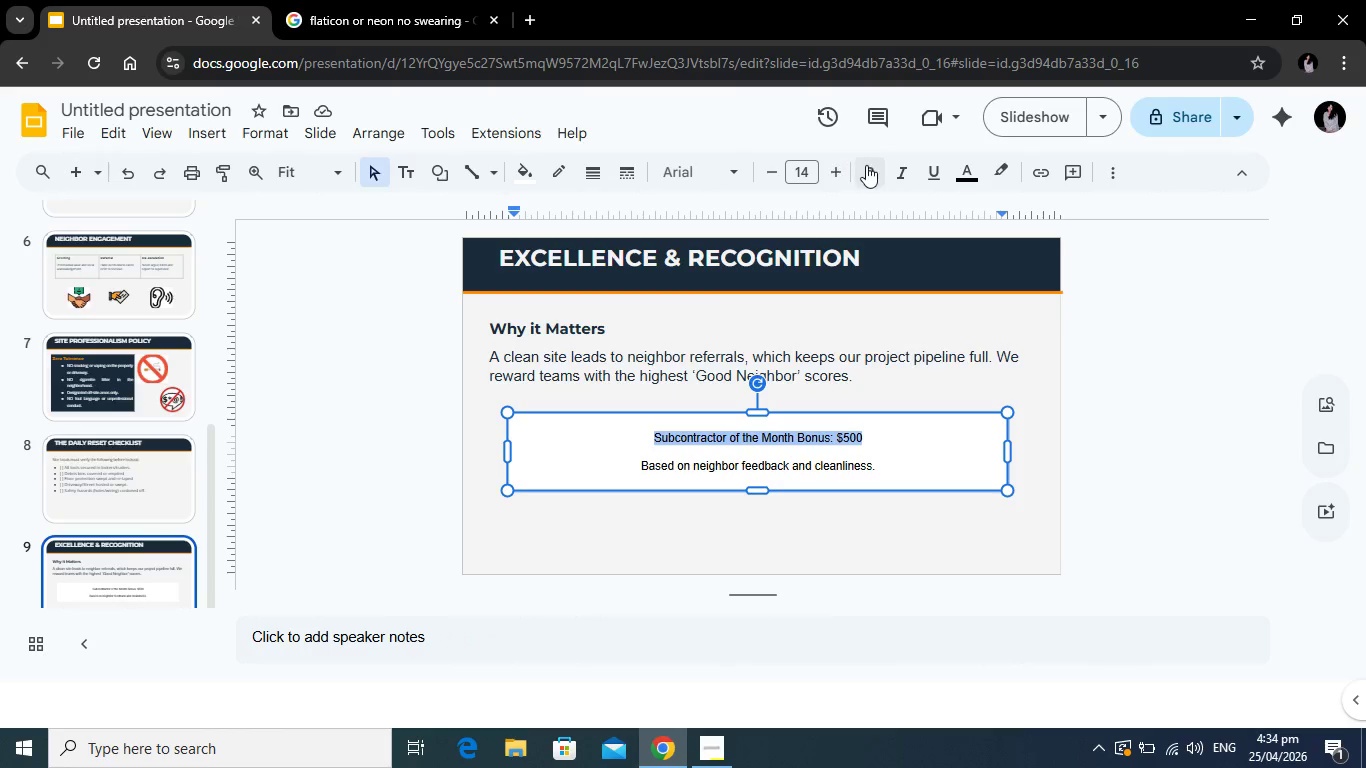 
left_click([868, 166])
 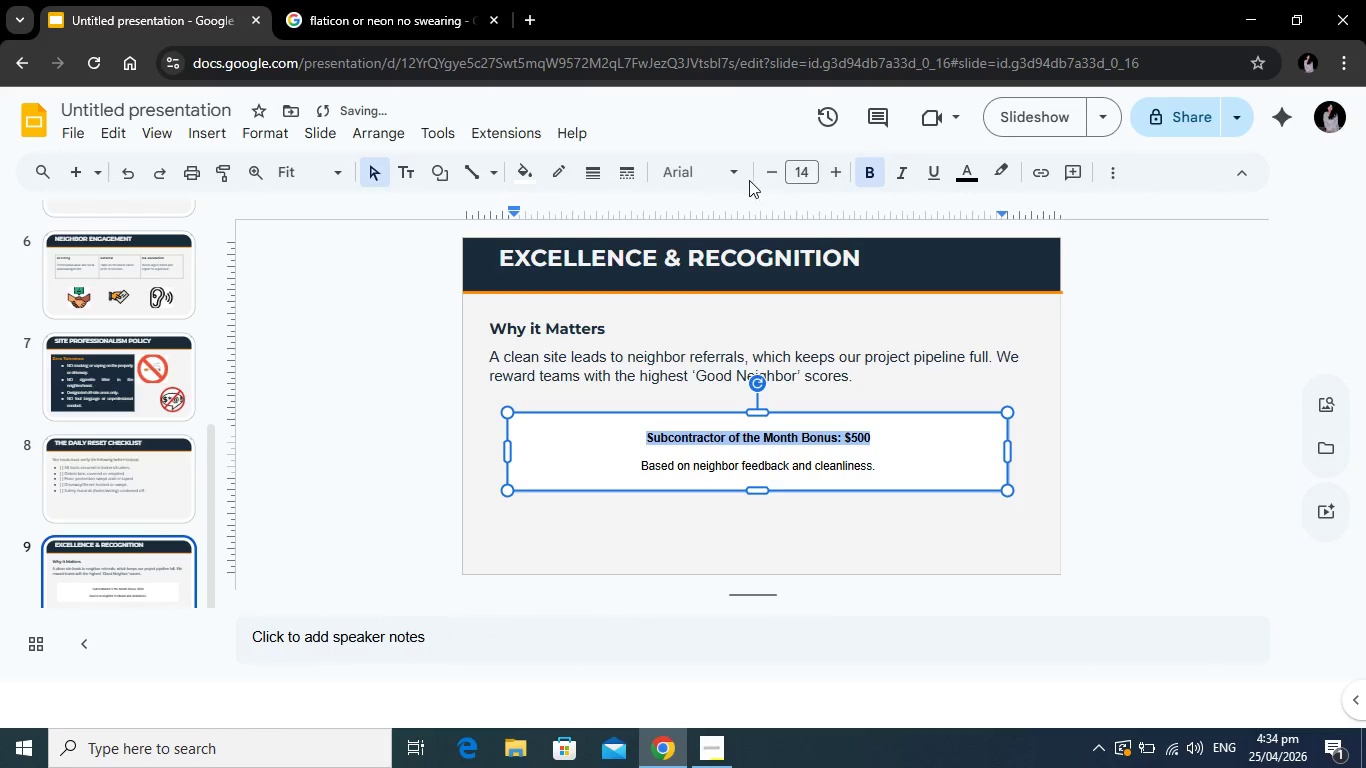 
left_click([736, 180])
 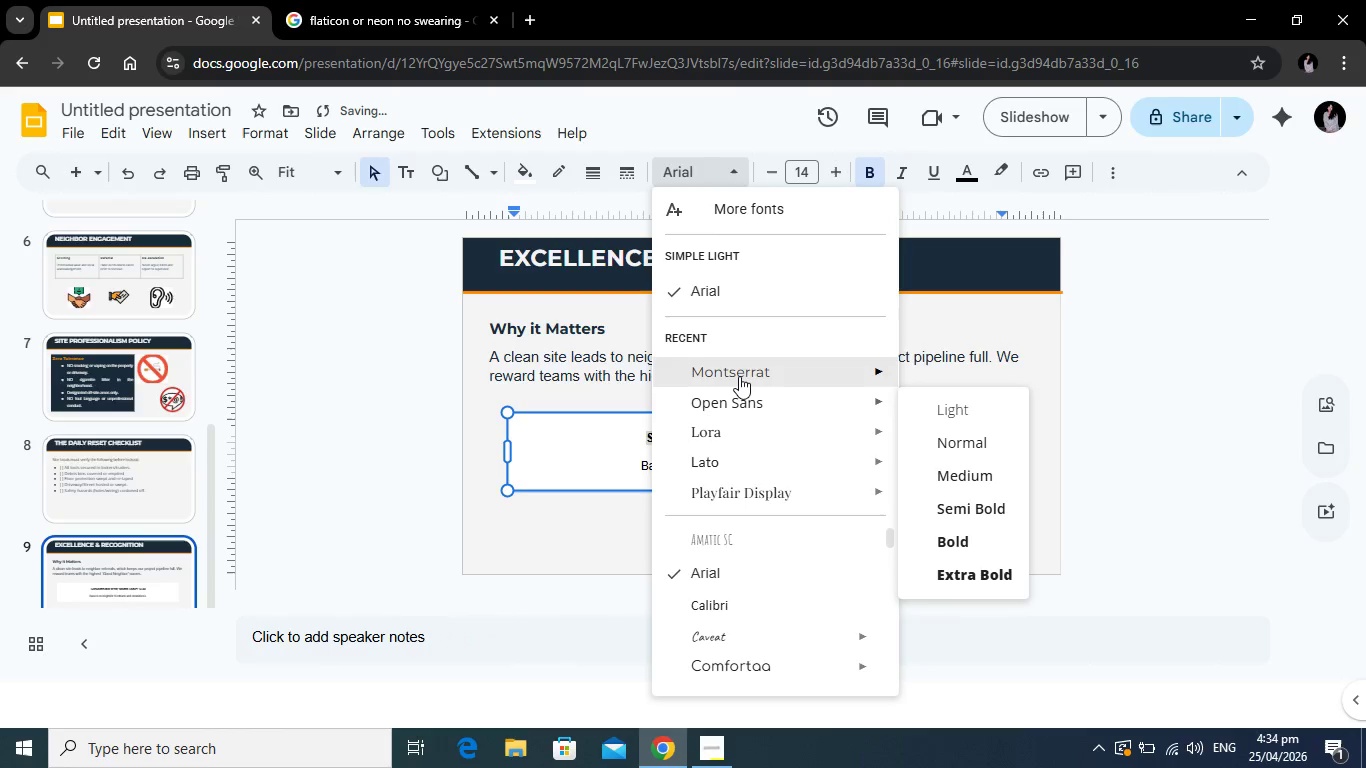 
left_click([739, 376])
 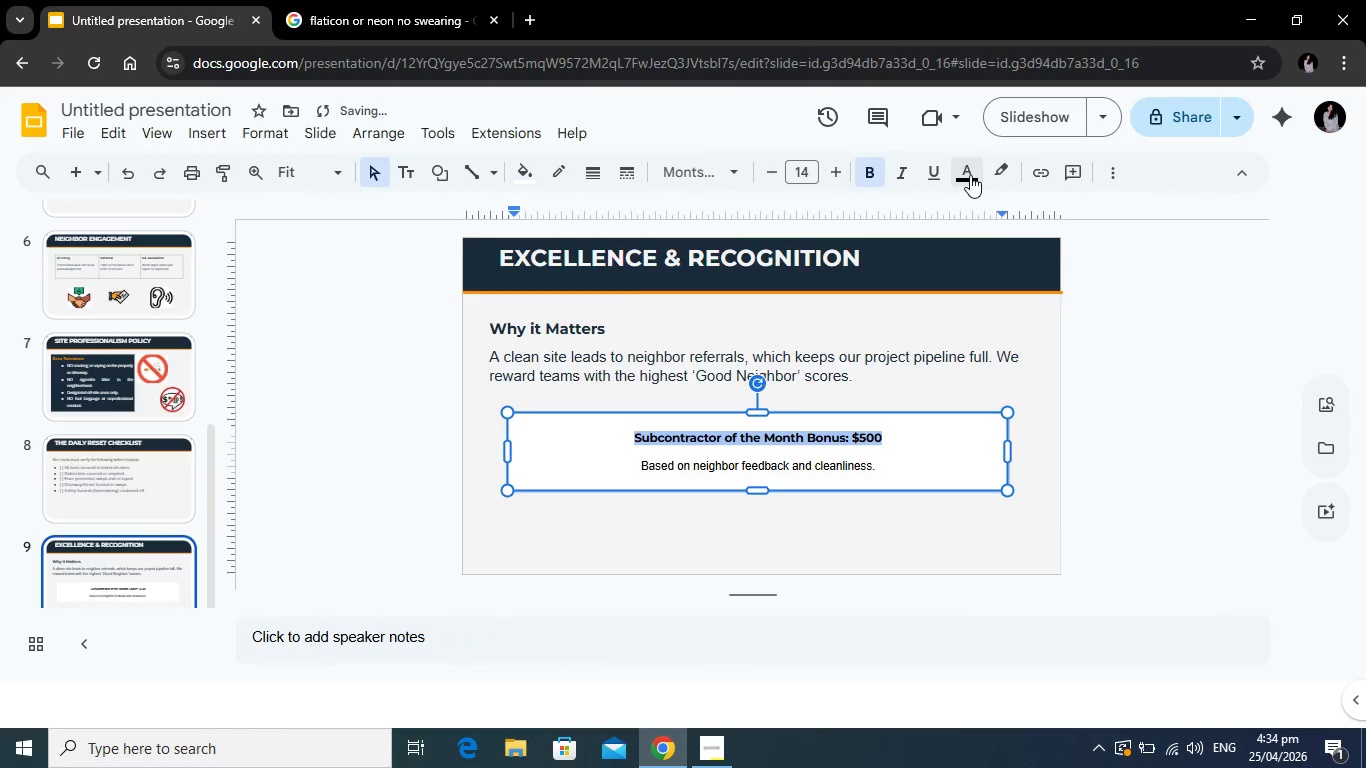 
left_click([970, 175])
 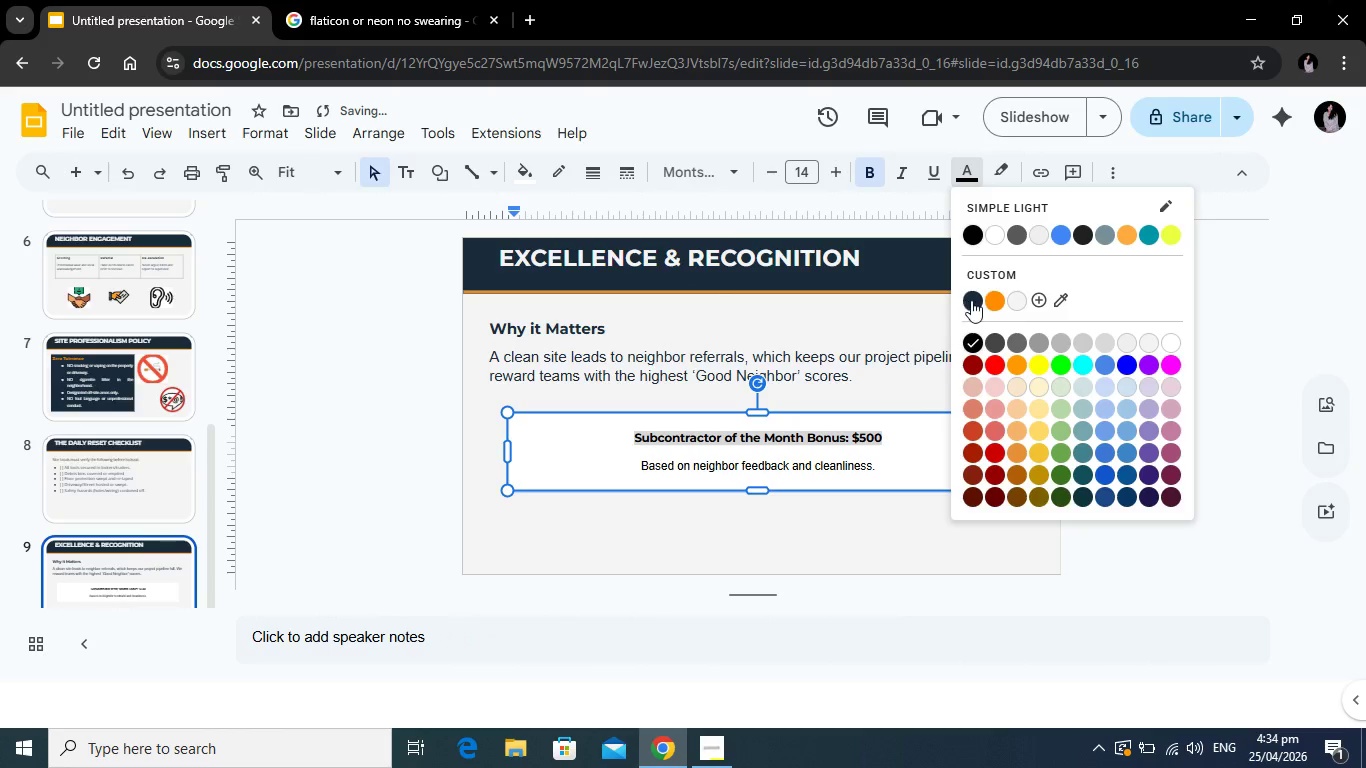 
left_click([973, 300])